 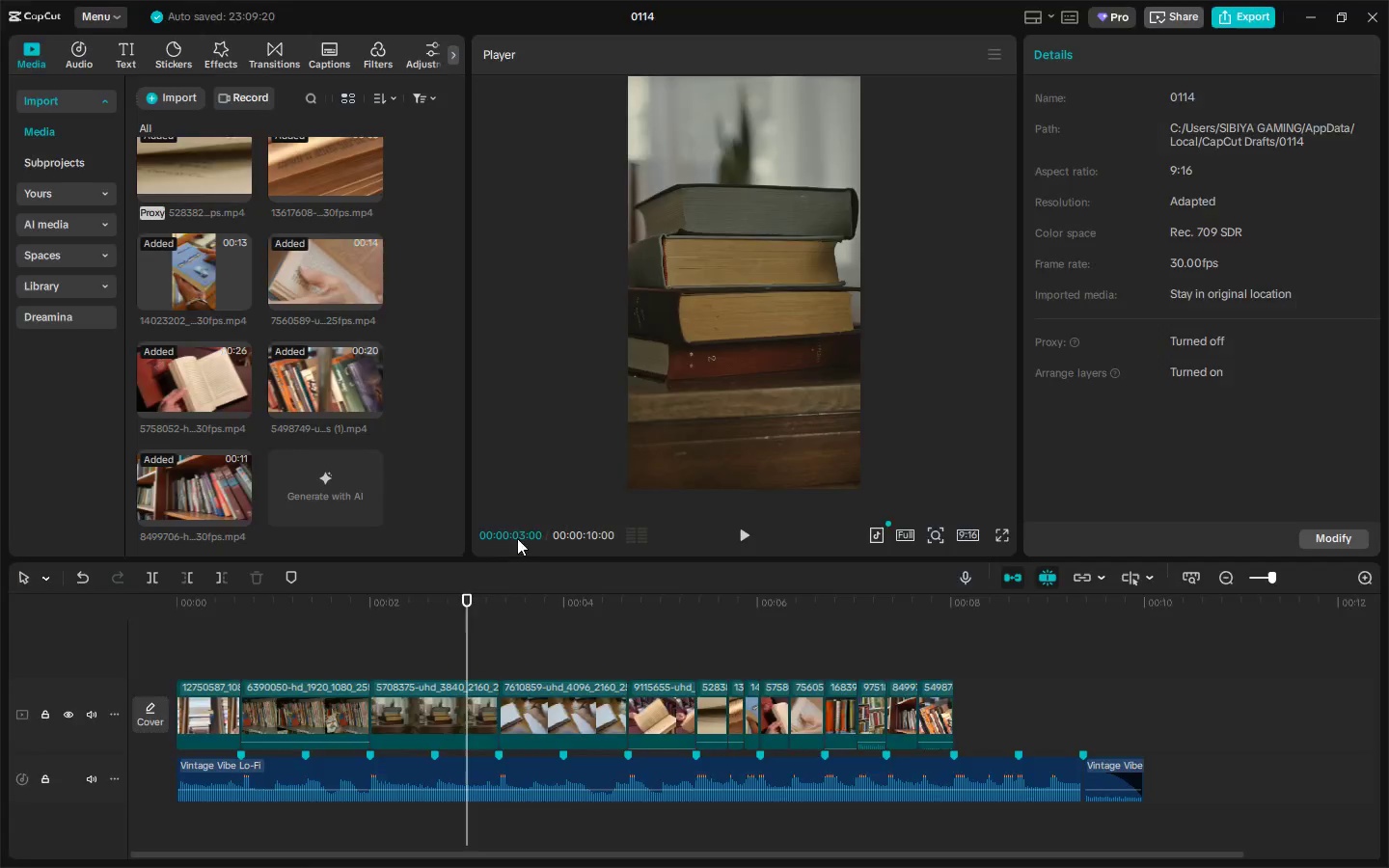 
key(Alt+Tab)
 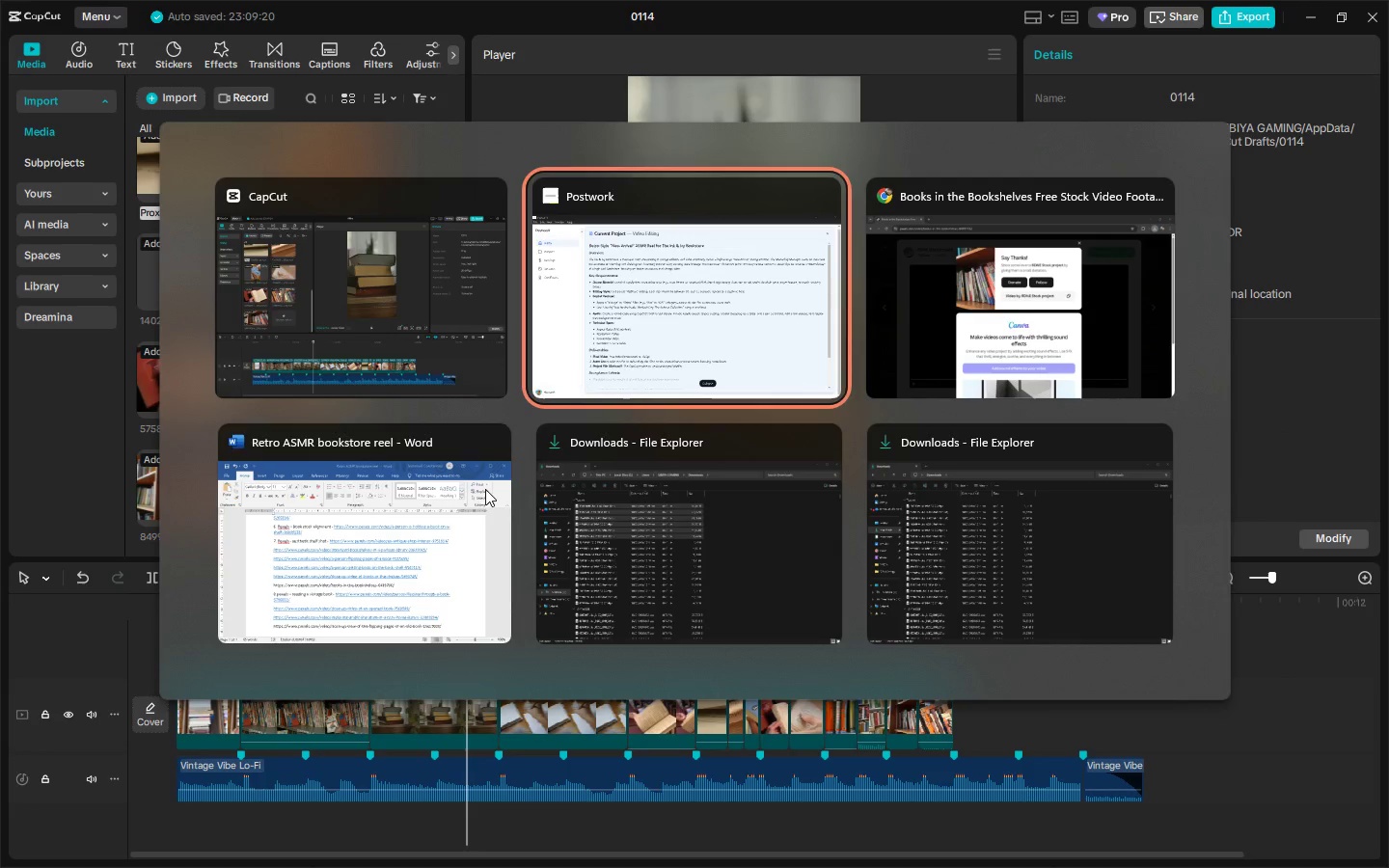 
key(Alt+Tab)
 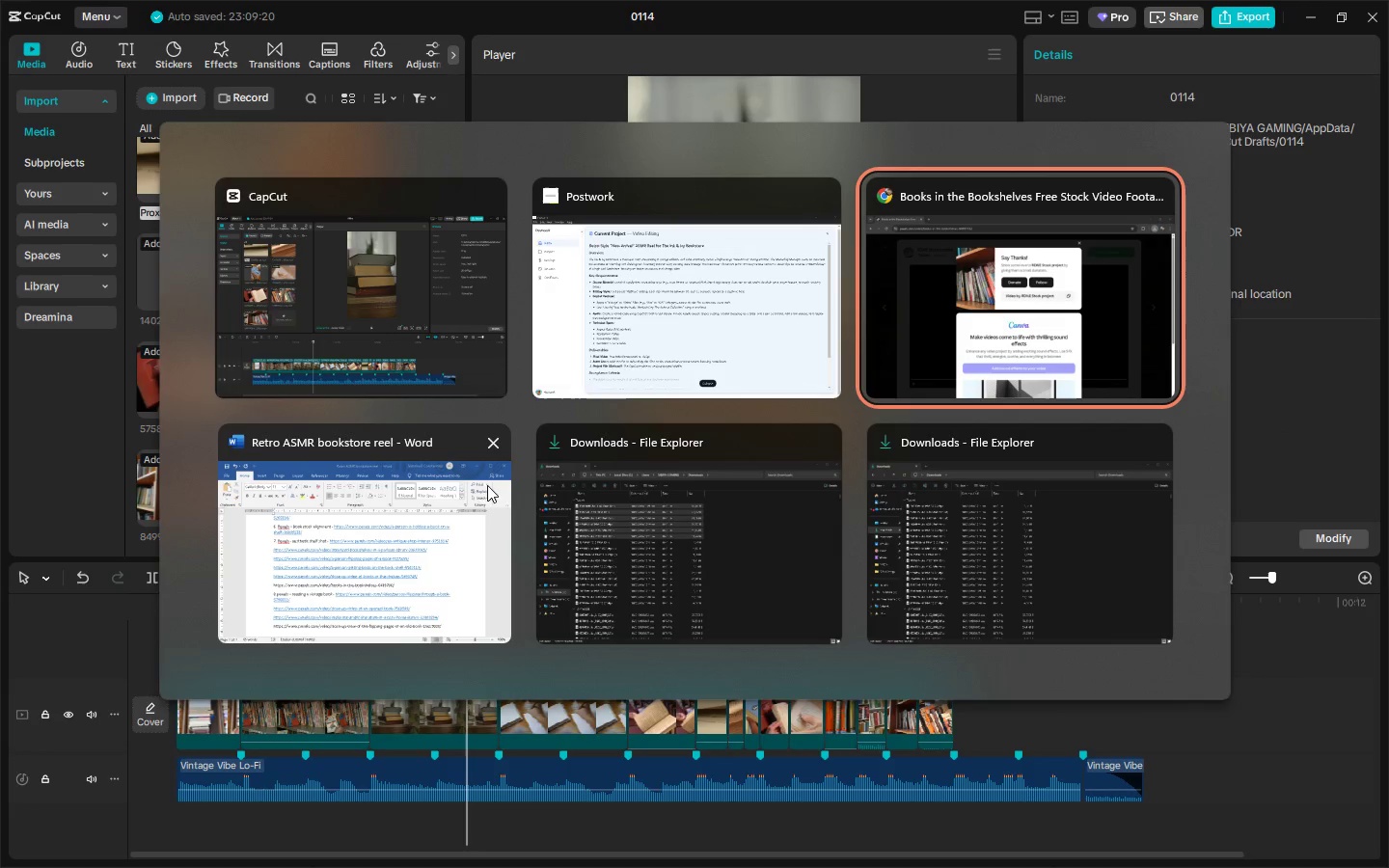 
left_click([425, 321])
 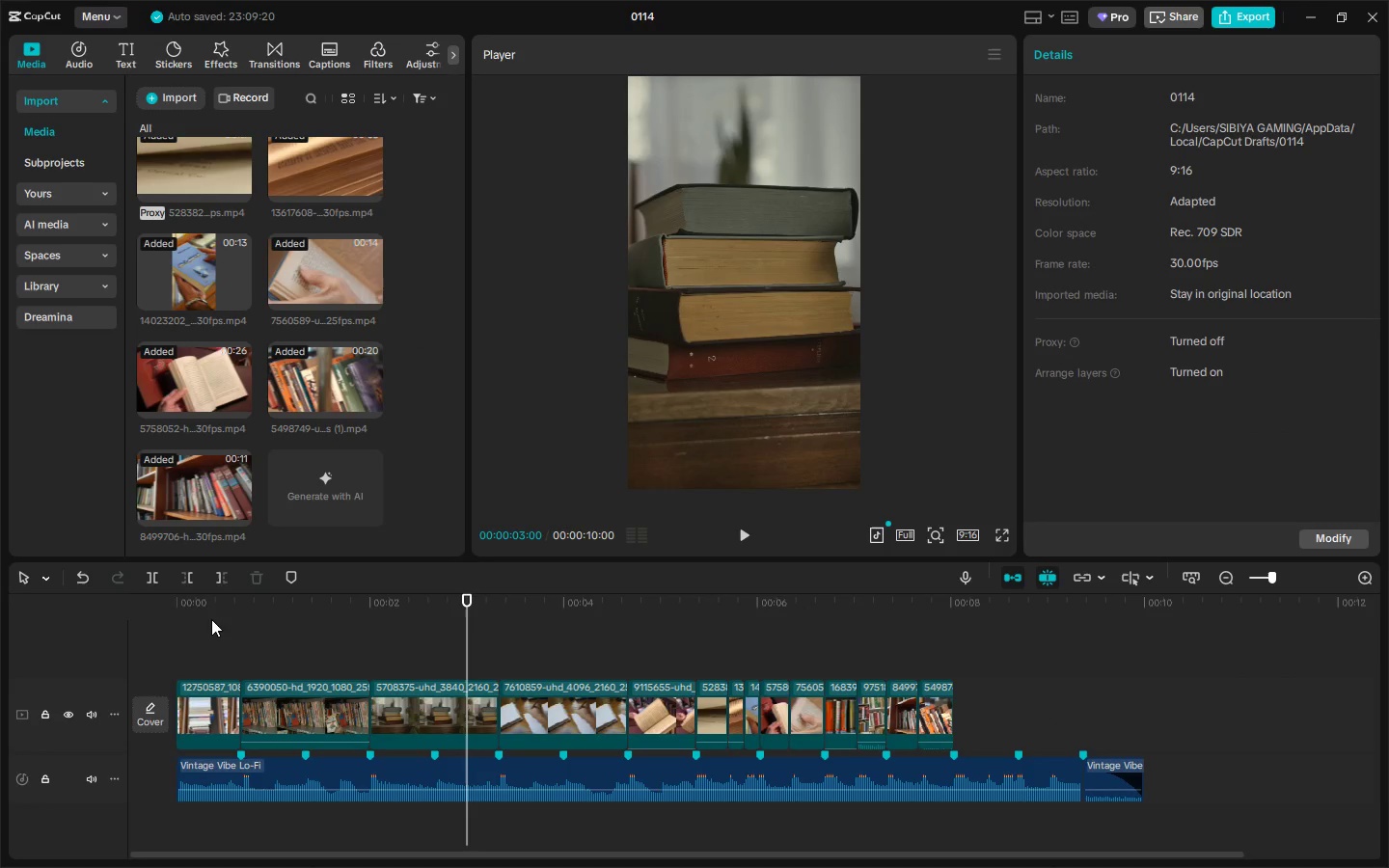 
left_click_drag(start_coordinate=[197, 609], to_coordinate=[134, 619])
 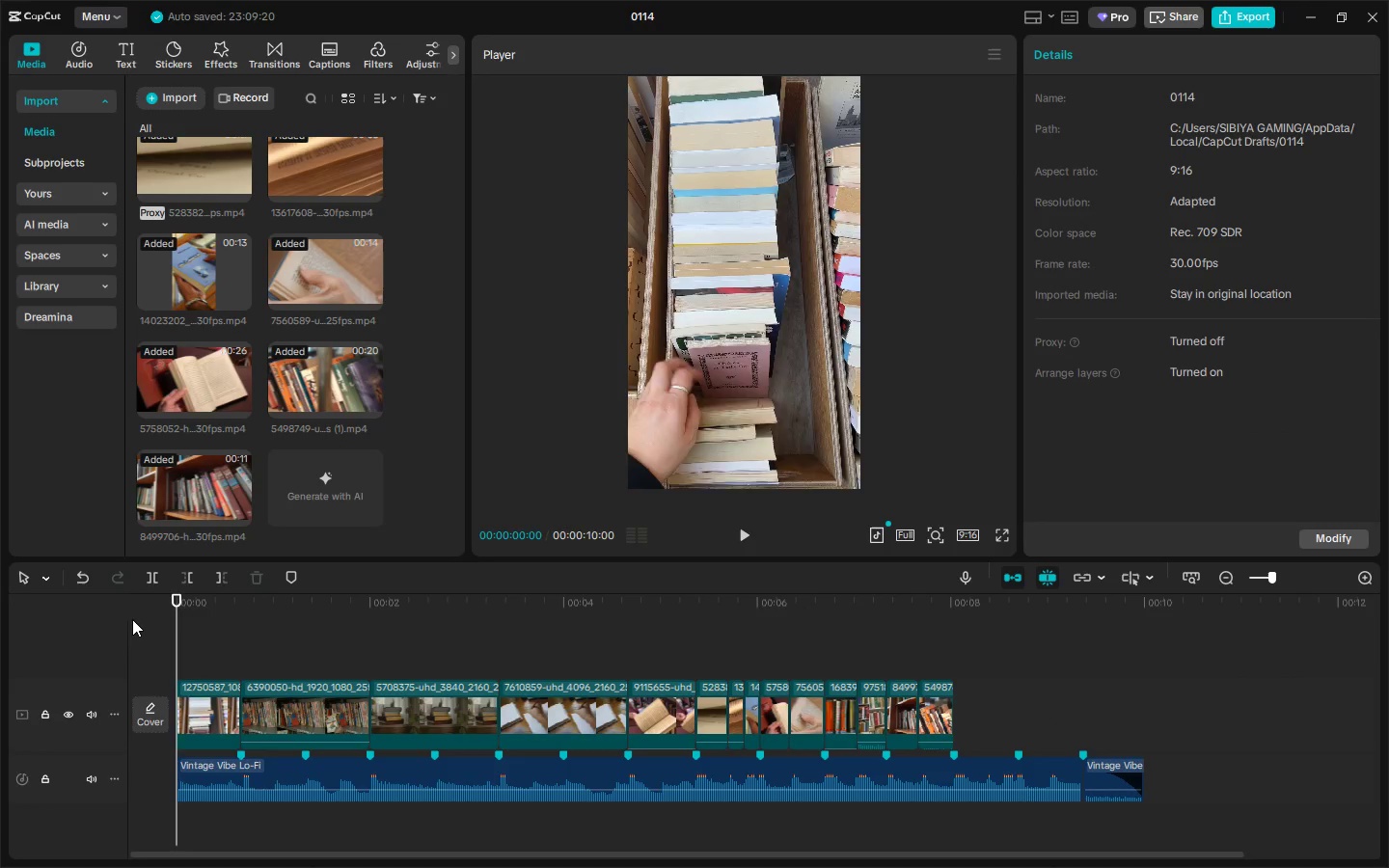 
key(Space)
 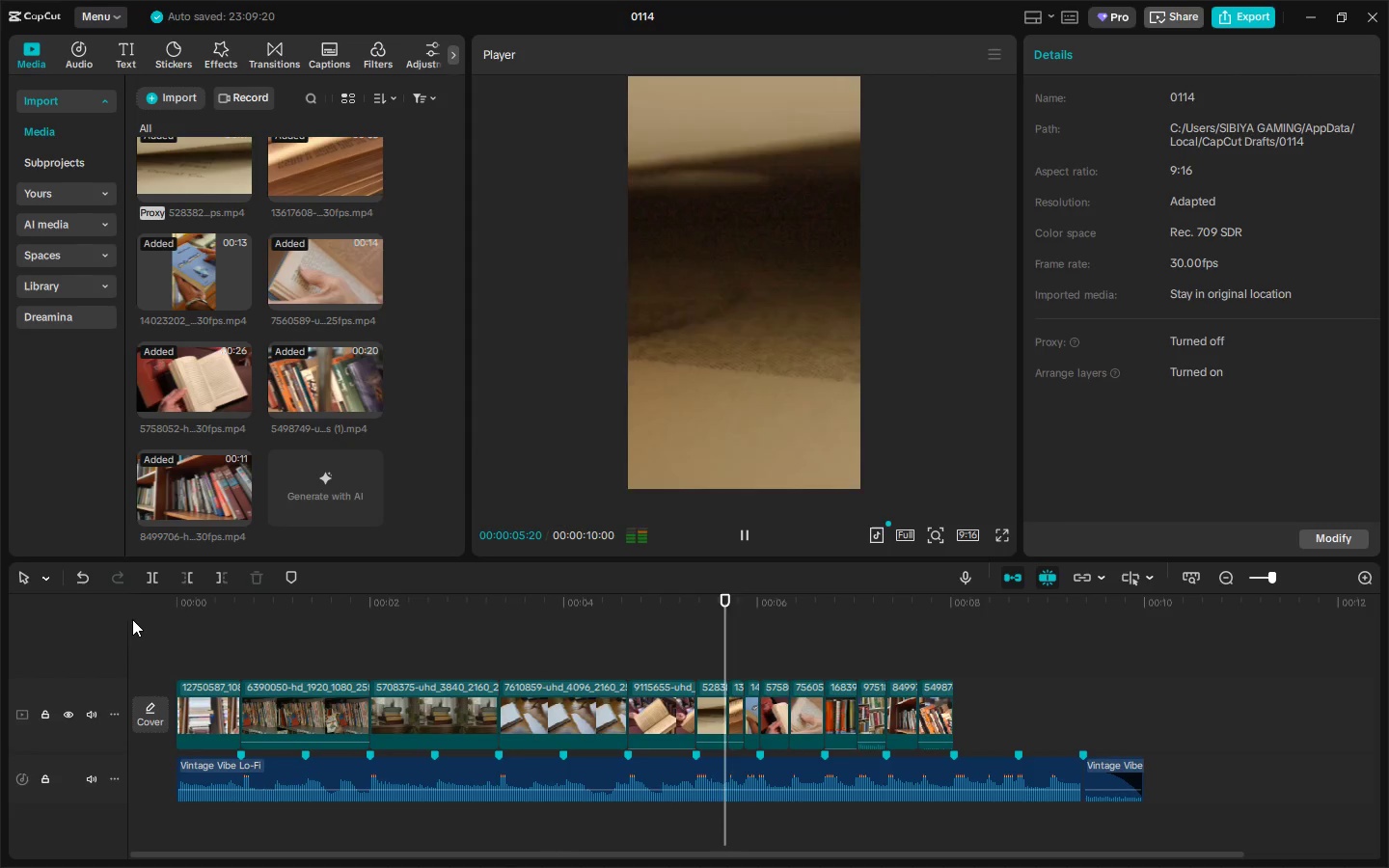 
wait(7.69)
 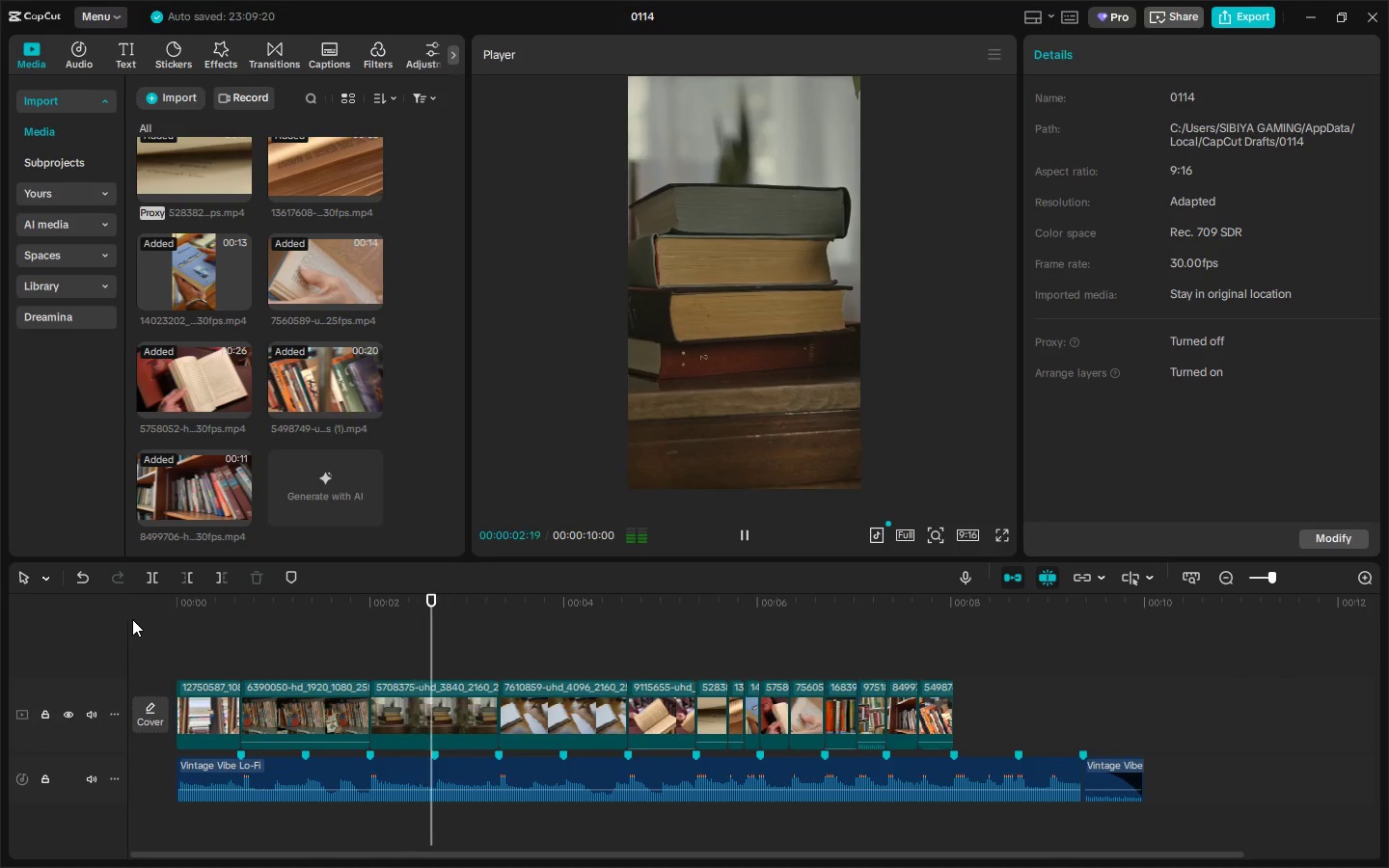 
key(Space)
 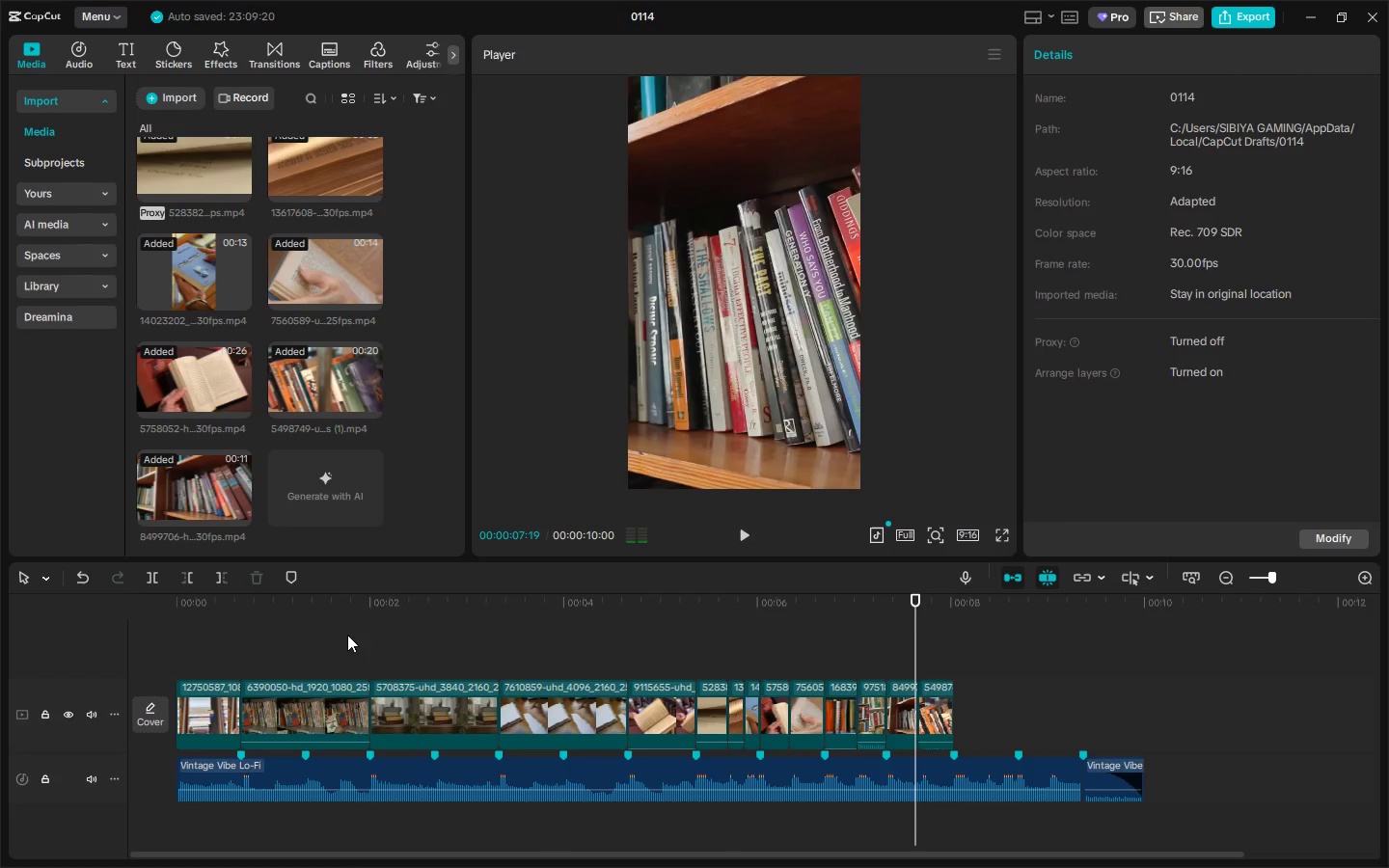 
key(Space)
 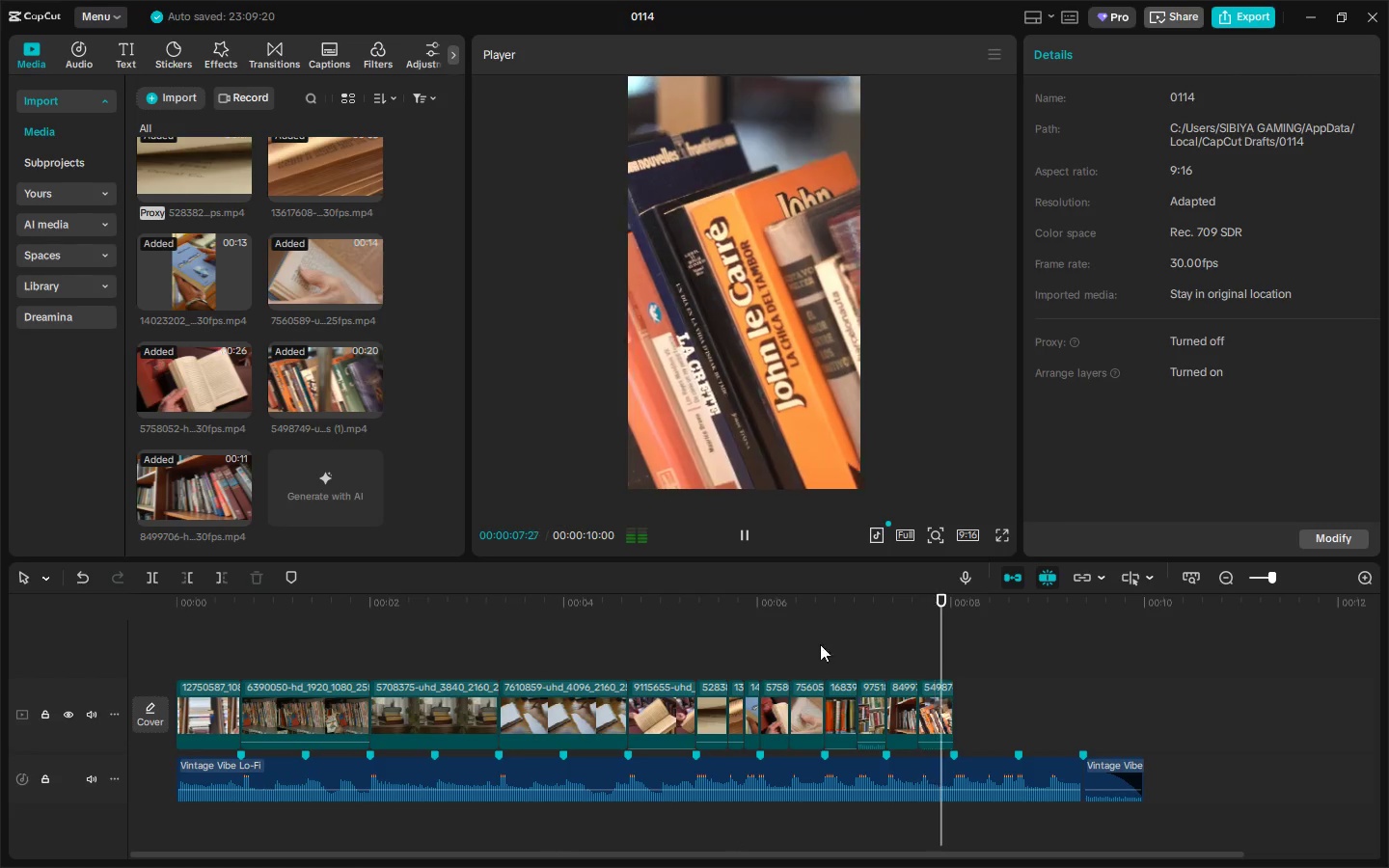 
key(Space)
 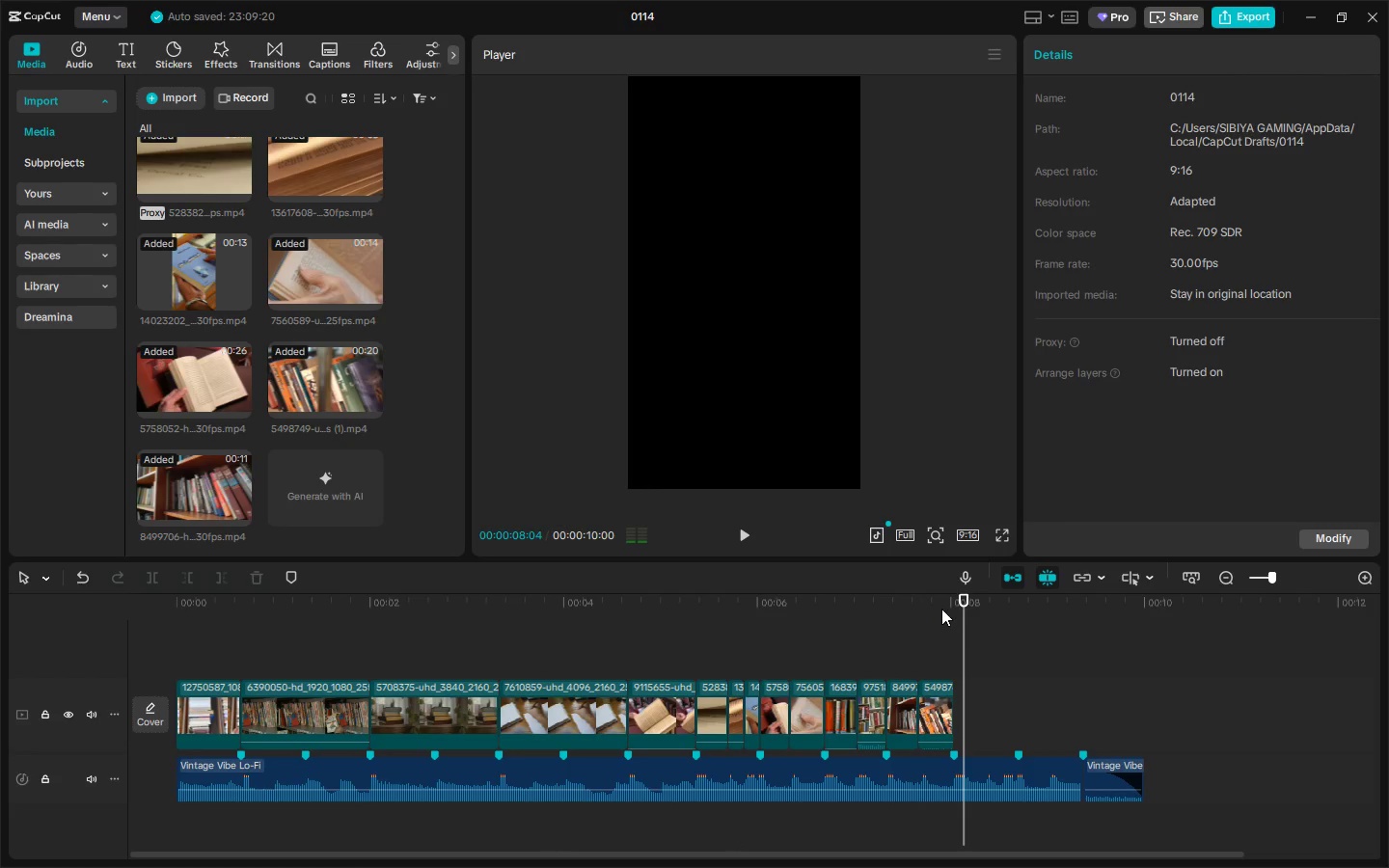 
left_click([861, 596])
 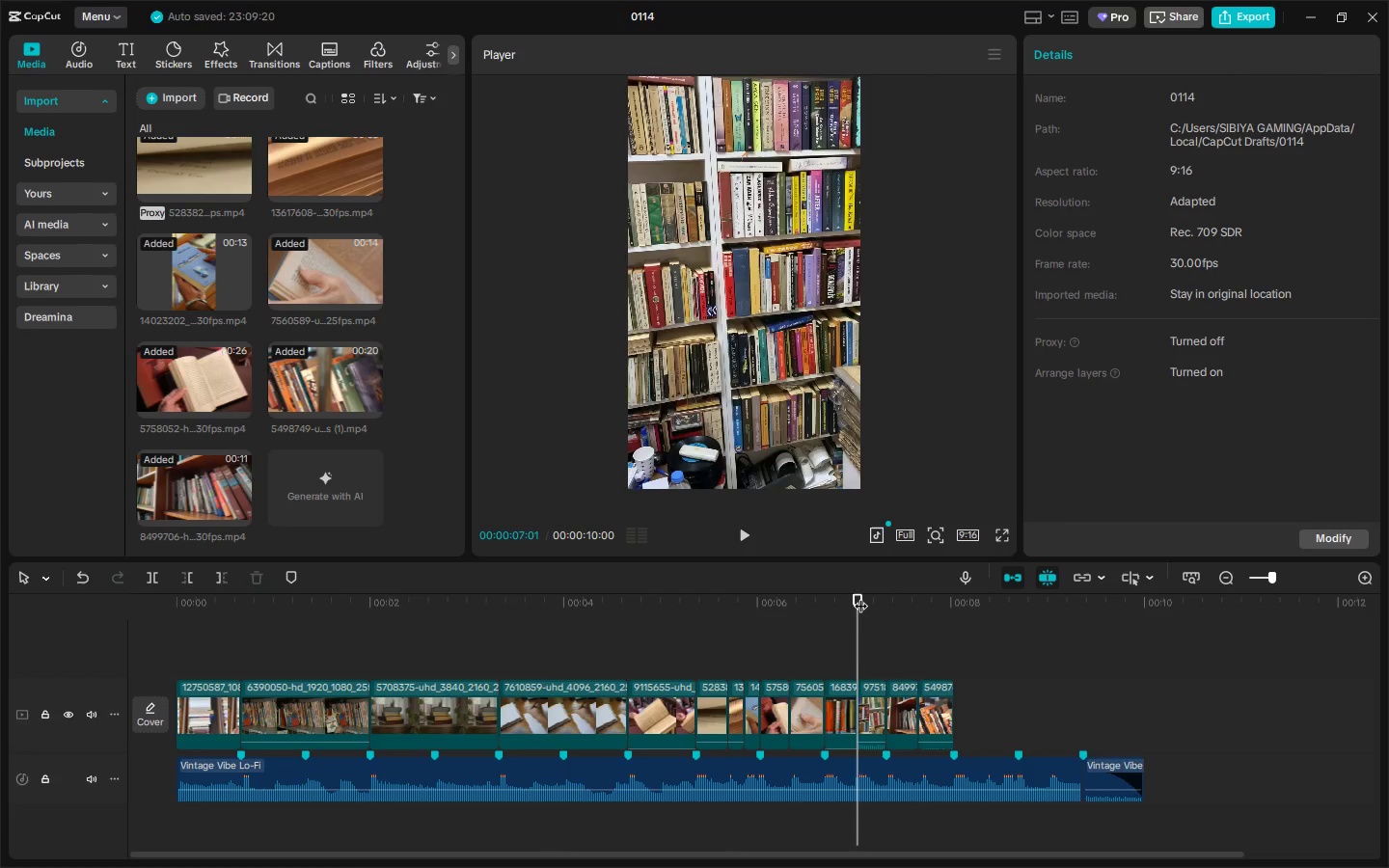 
key(Space)
 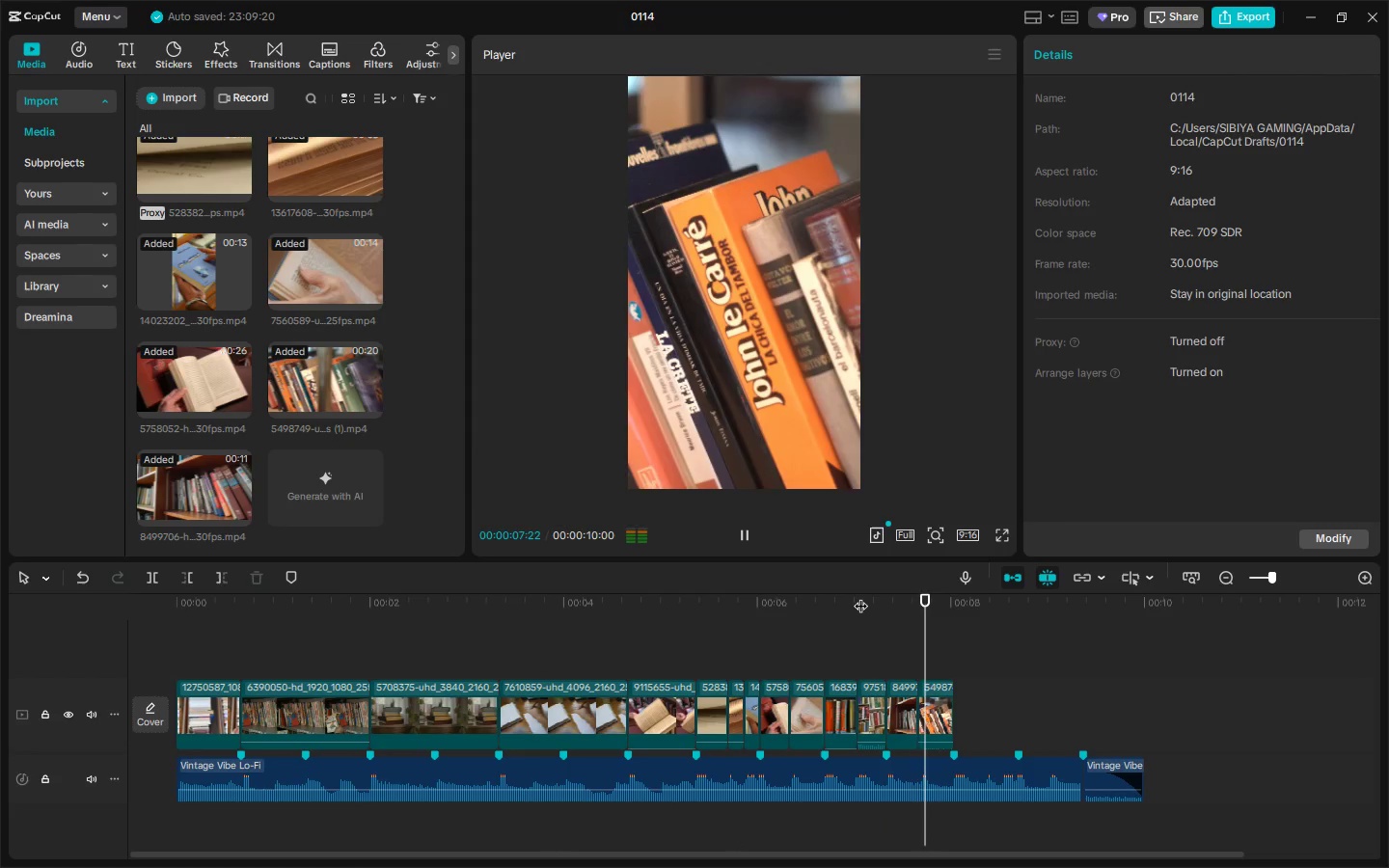 
key(Space)
 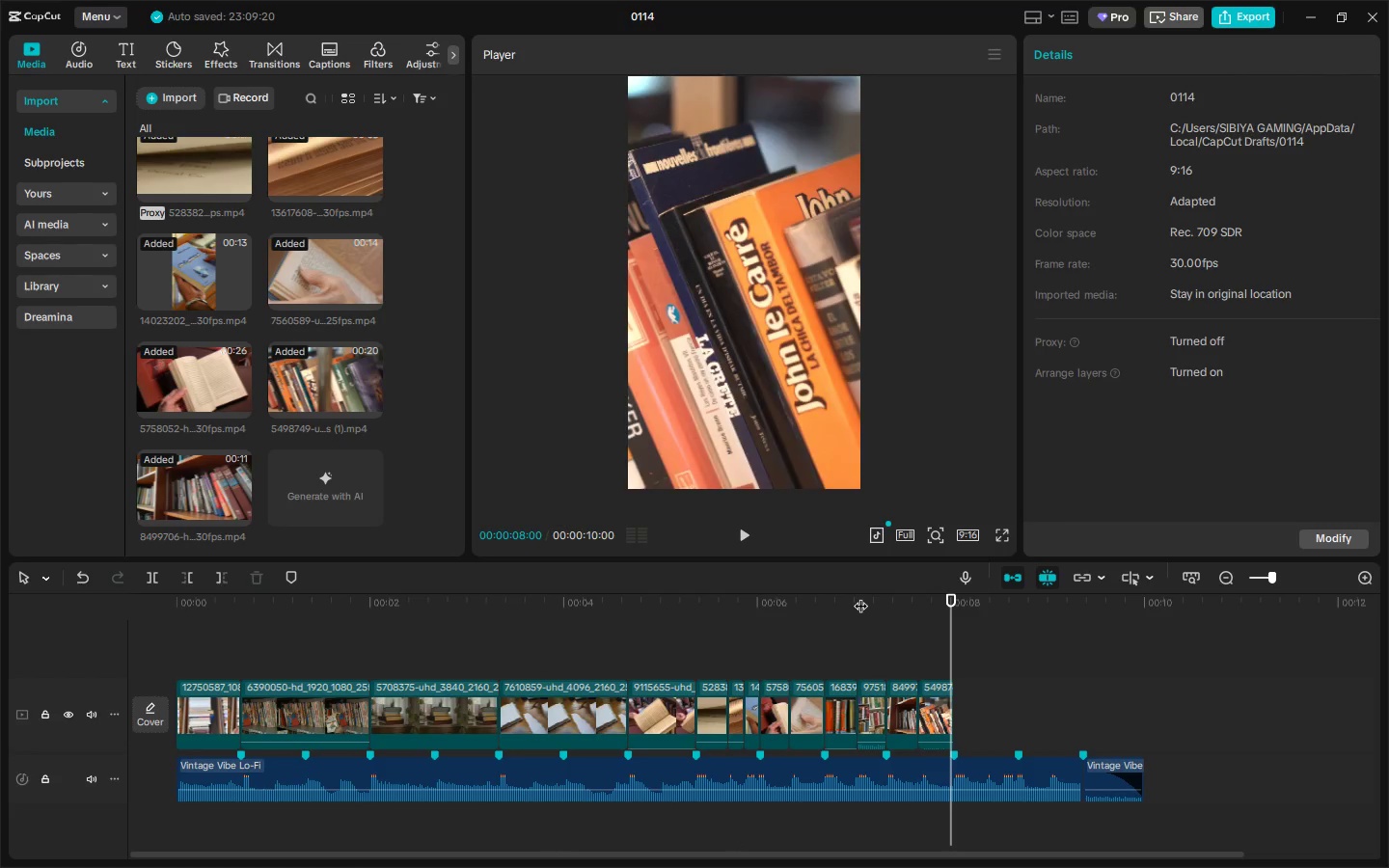 
key(Space)
 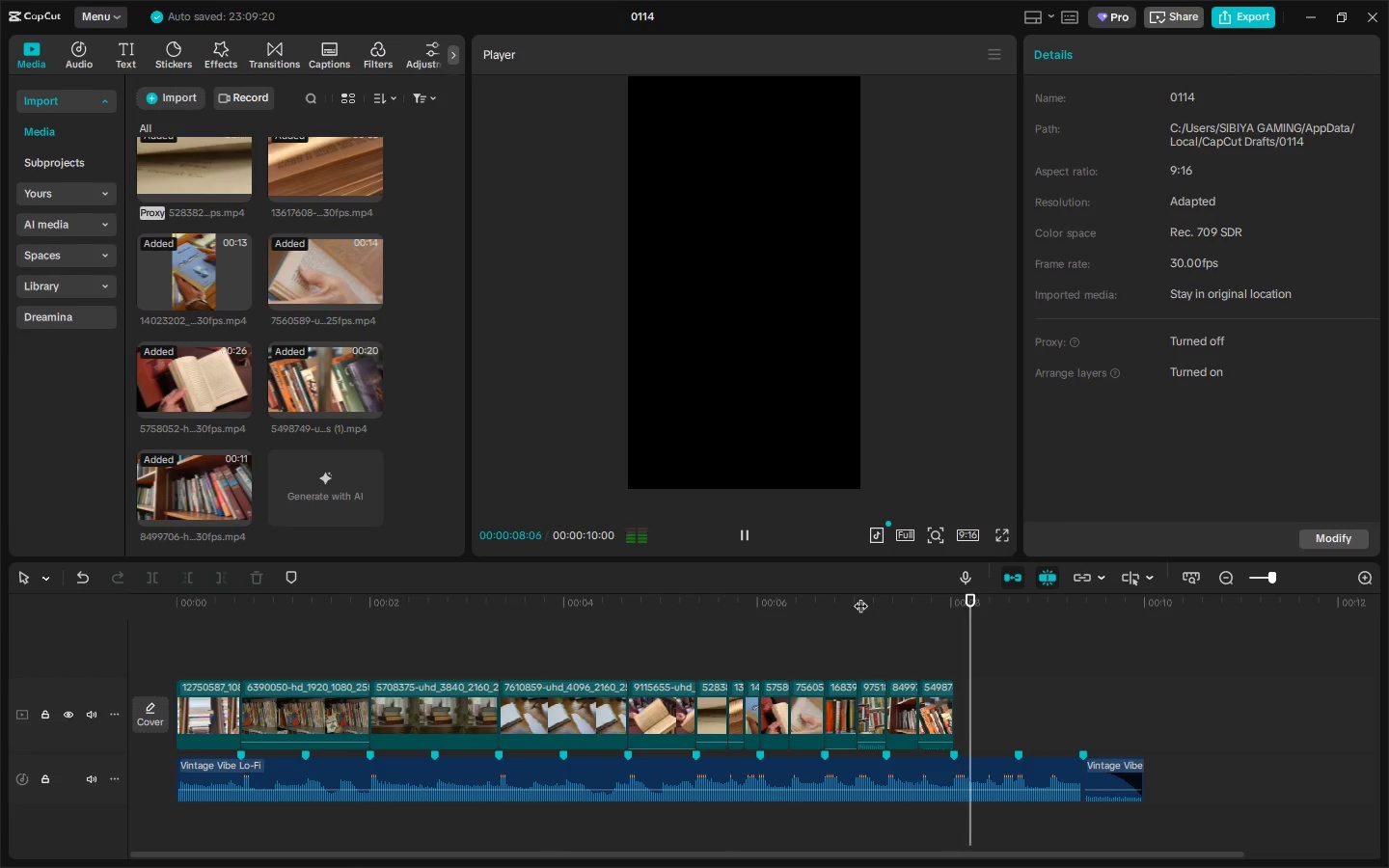 
key(Space)
 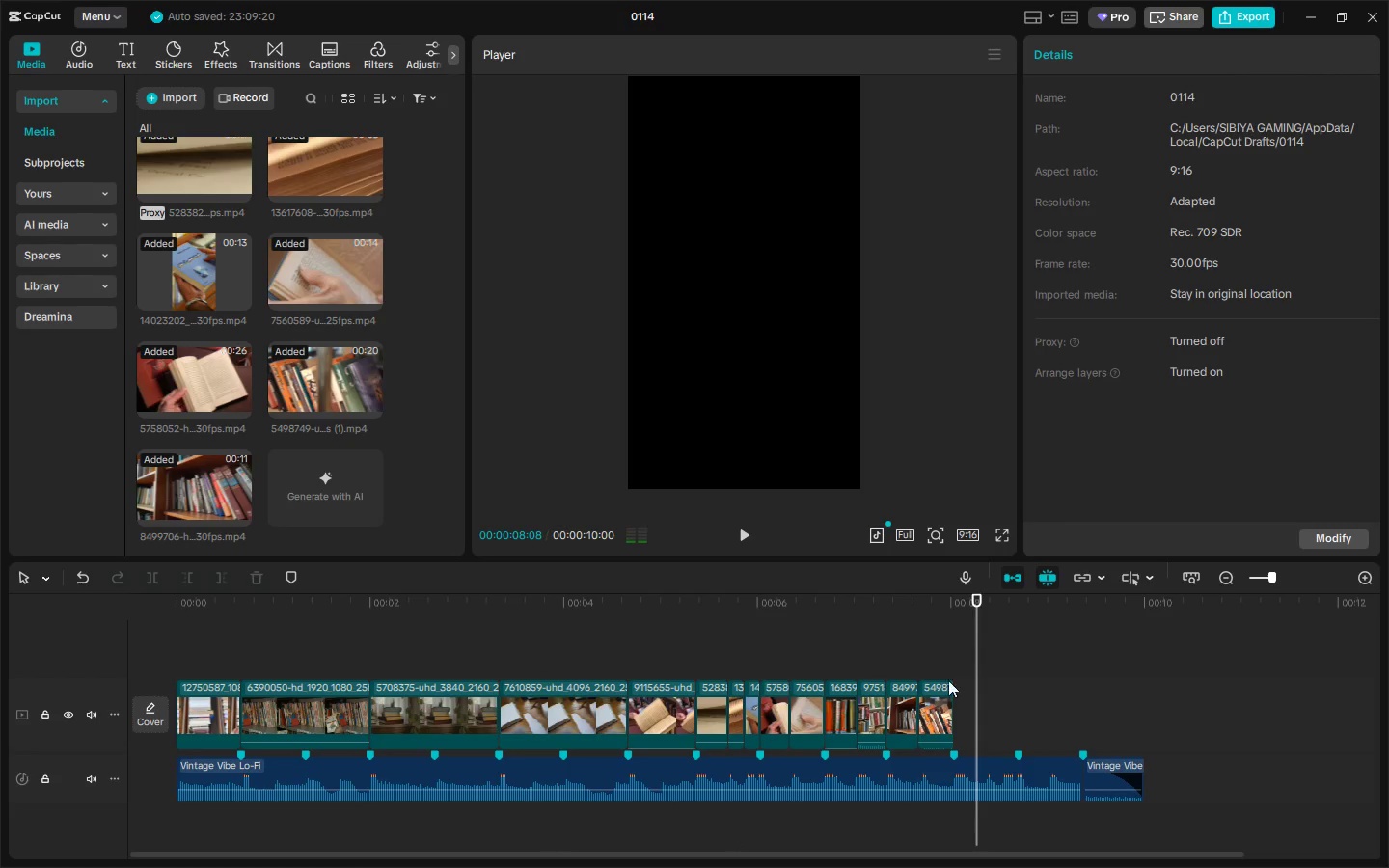 
left_click([940, 692])
 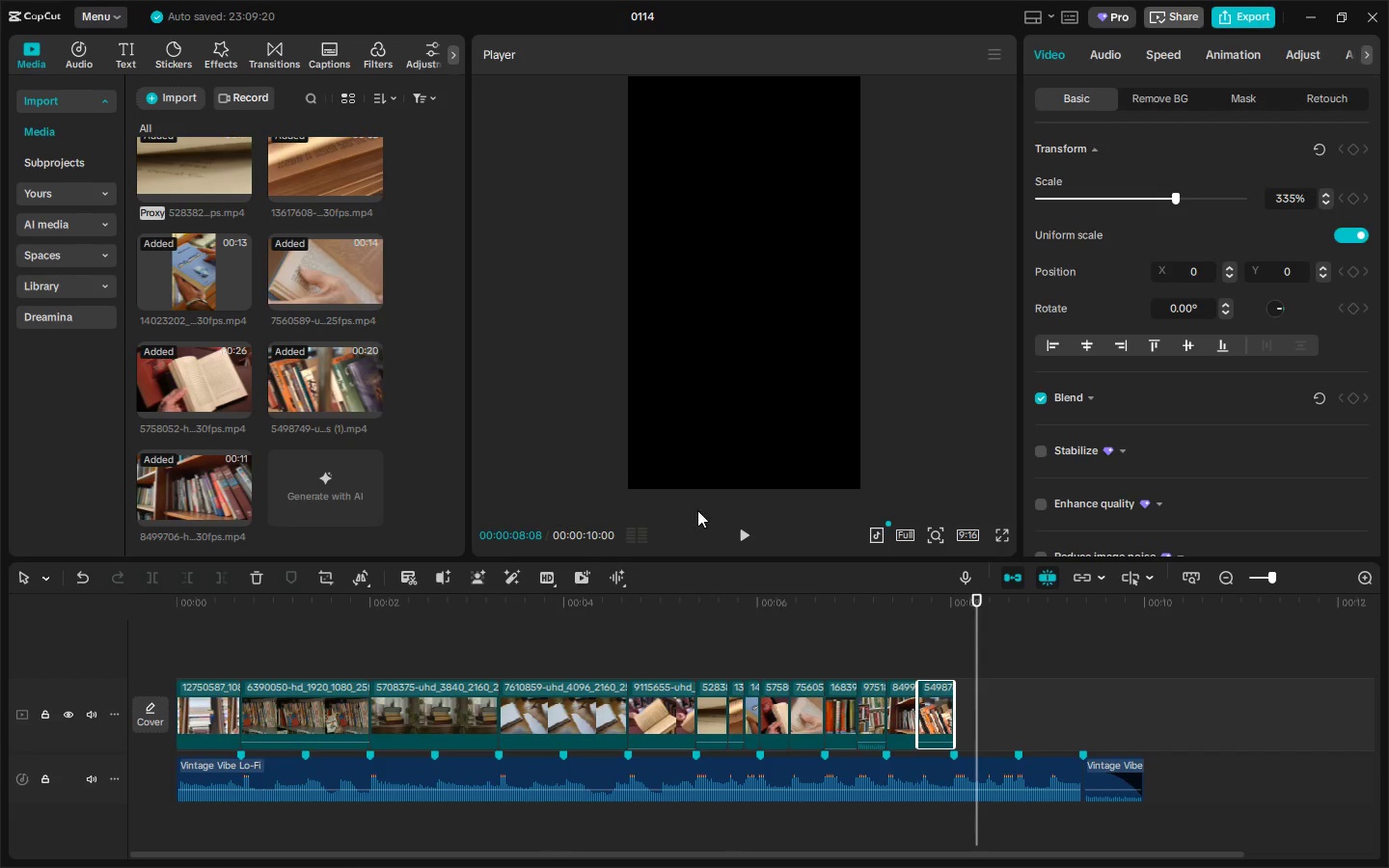 
scroll: coordinate [416, 379], scroll_direction: up, amount: 8.0
 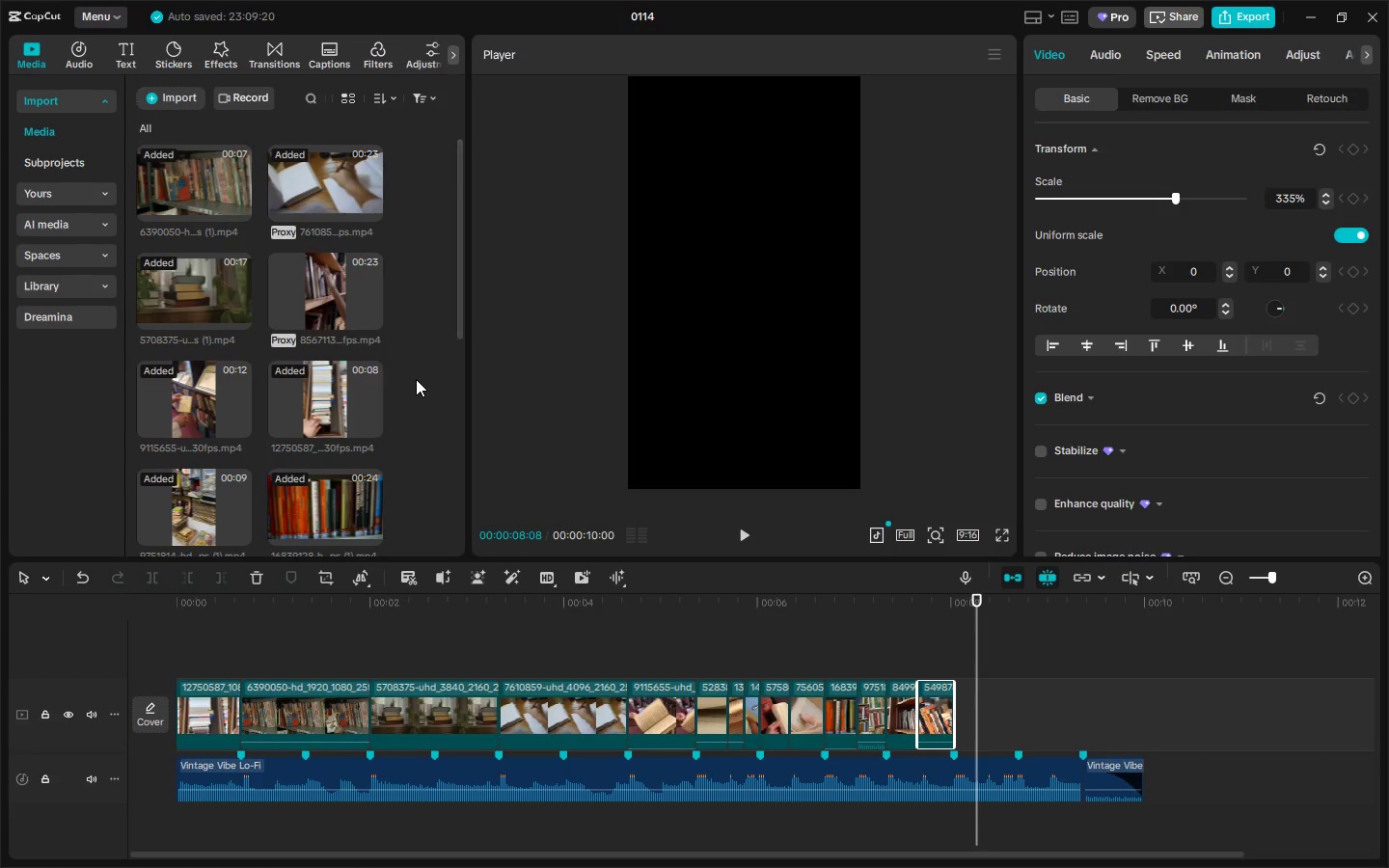 
scroll: coordinate [416, 385], scroll_direction: down, amount: 9.0
 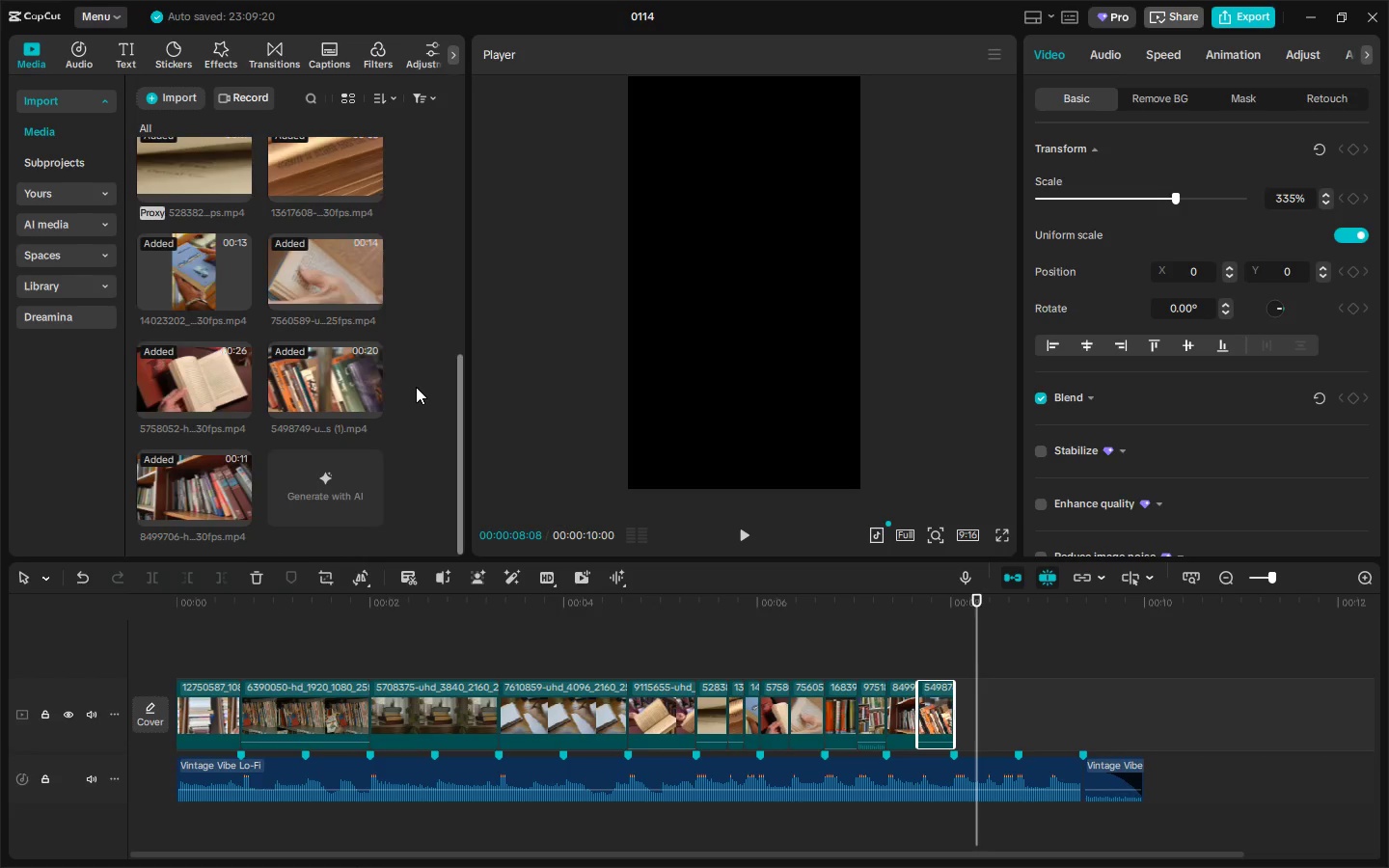 
scroll: coordinate [416, 387], scroll_direction: up, amount: 4.0
 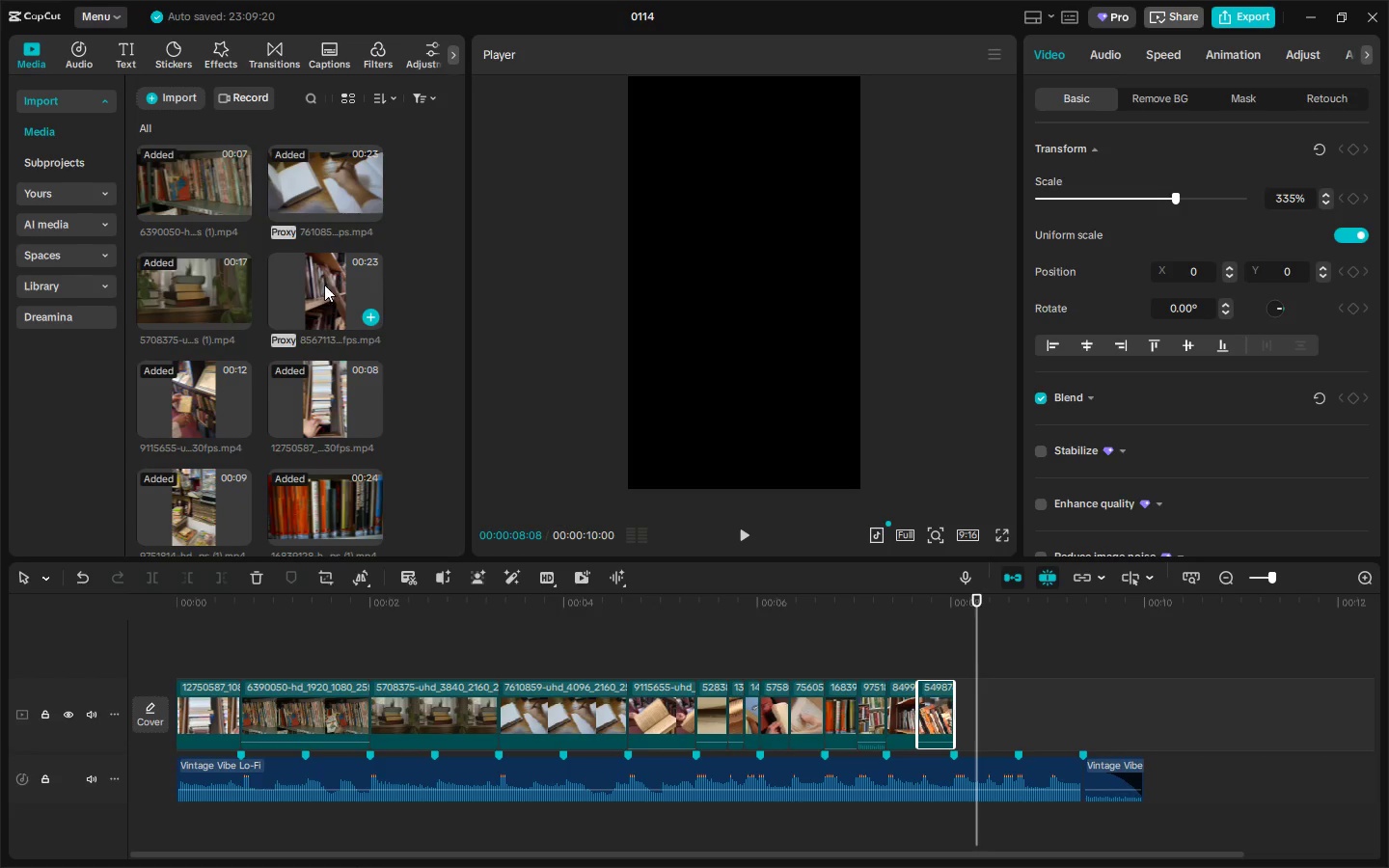 
key(Space)
 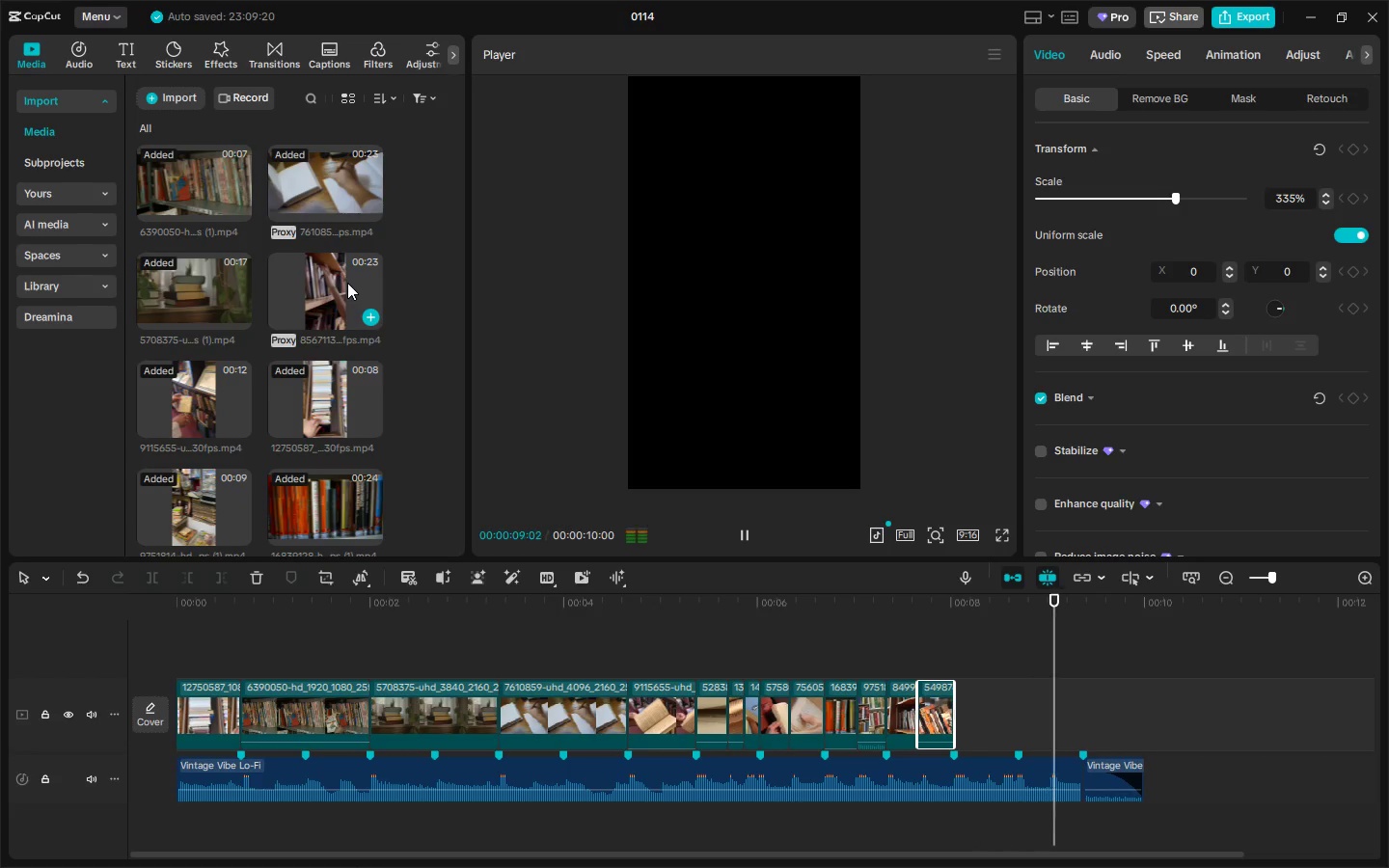 
key(Space)
 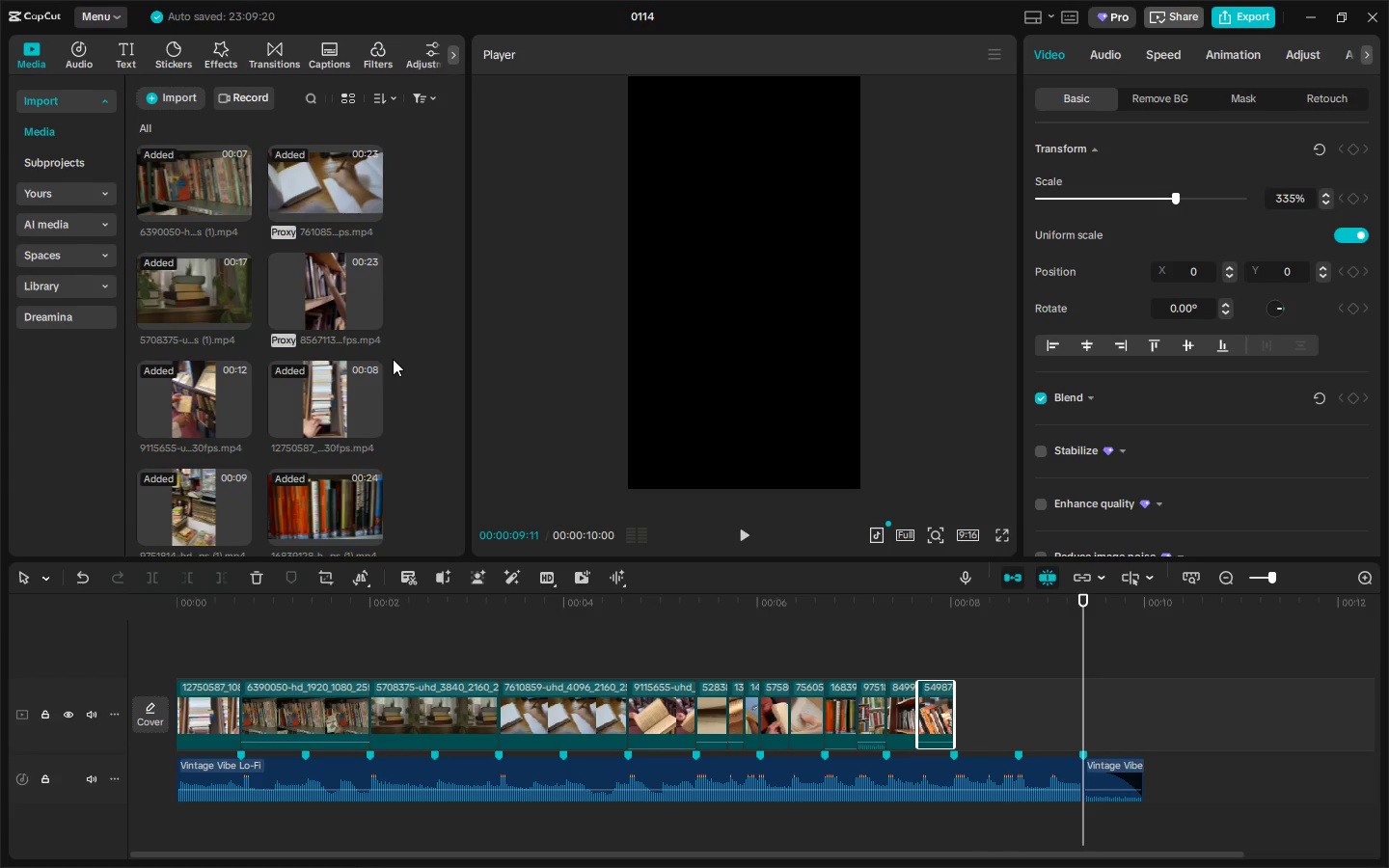 
key(Space)
 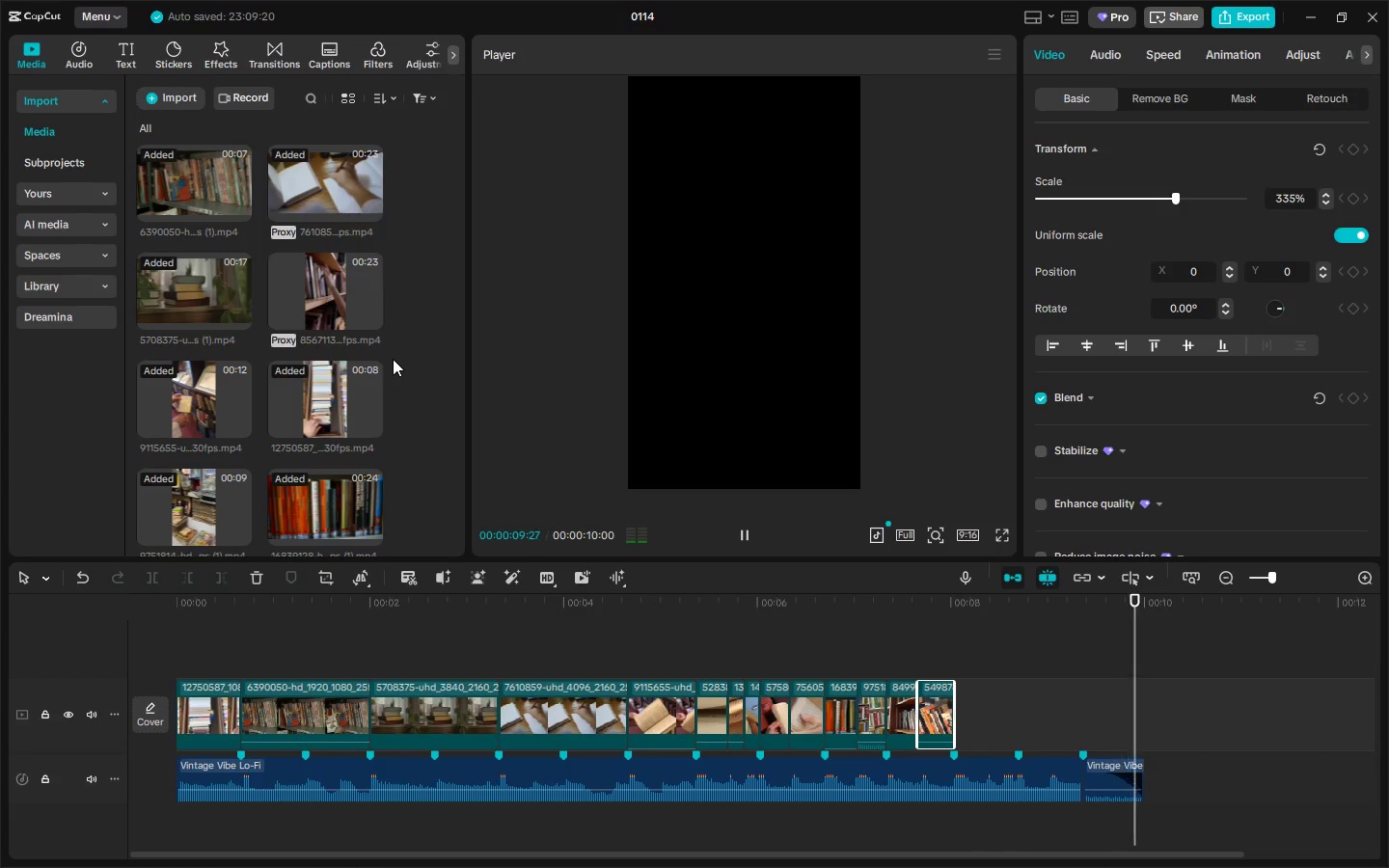 
key(Space)
 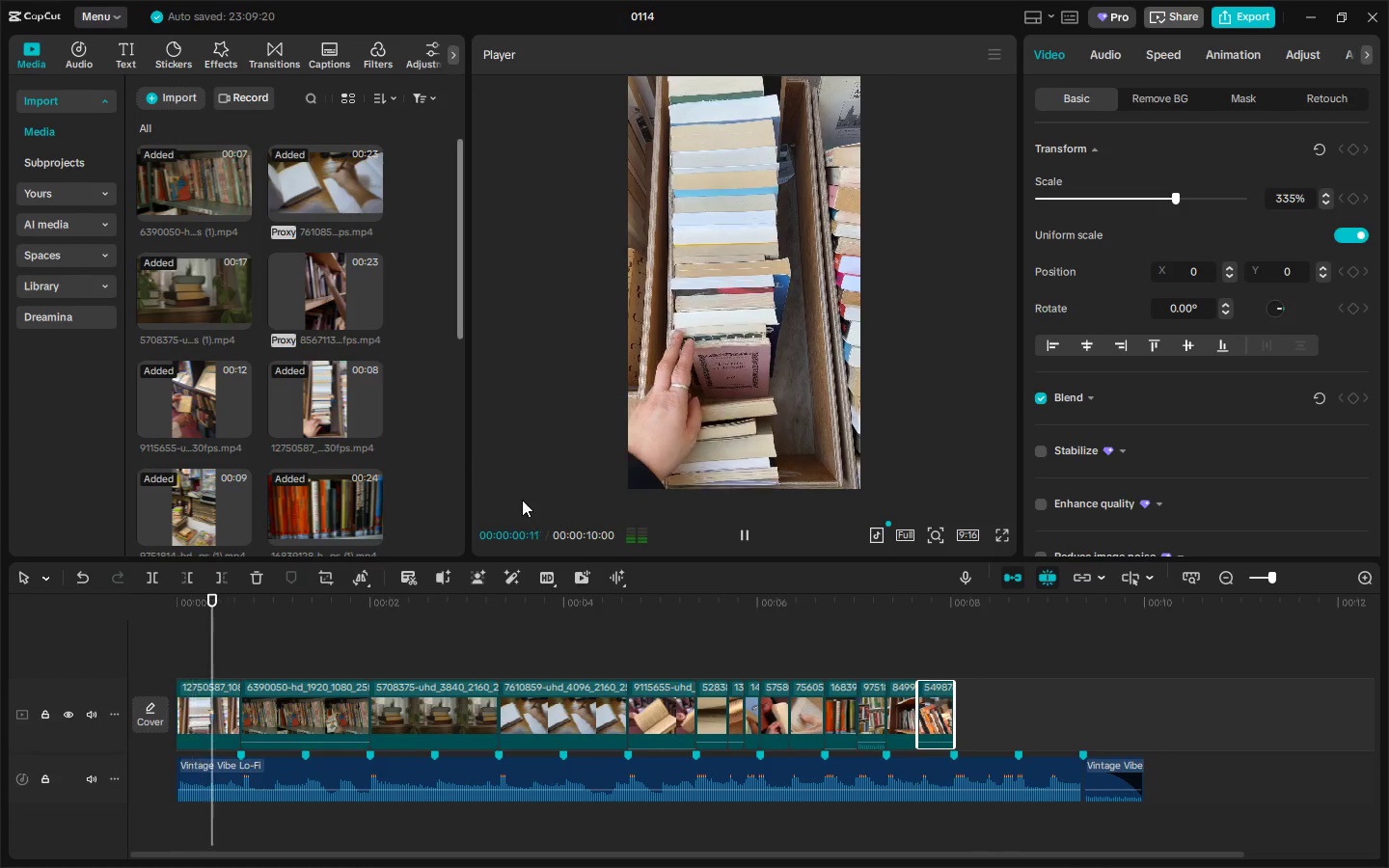 
key(Space)
 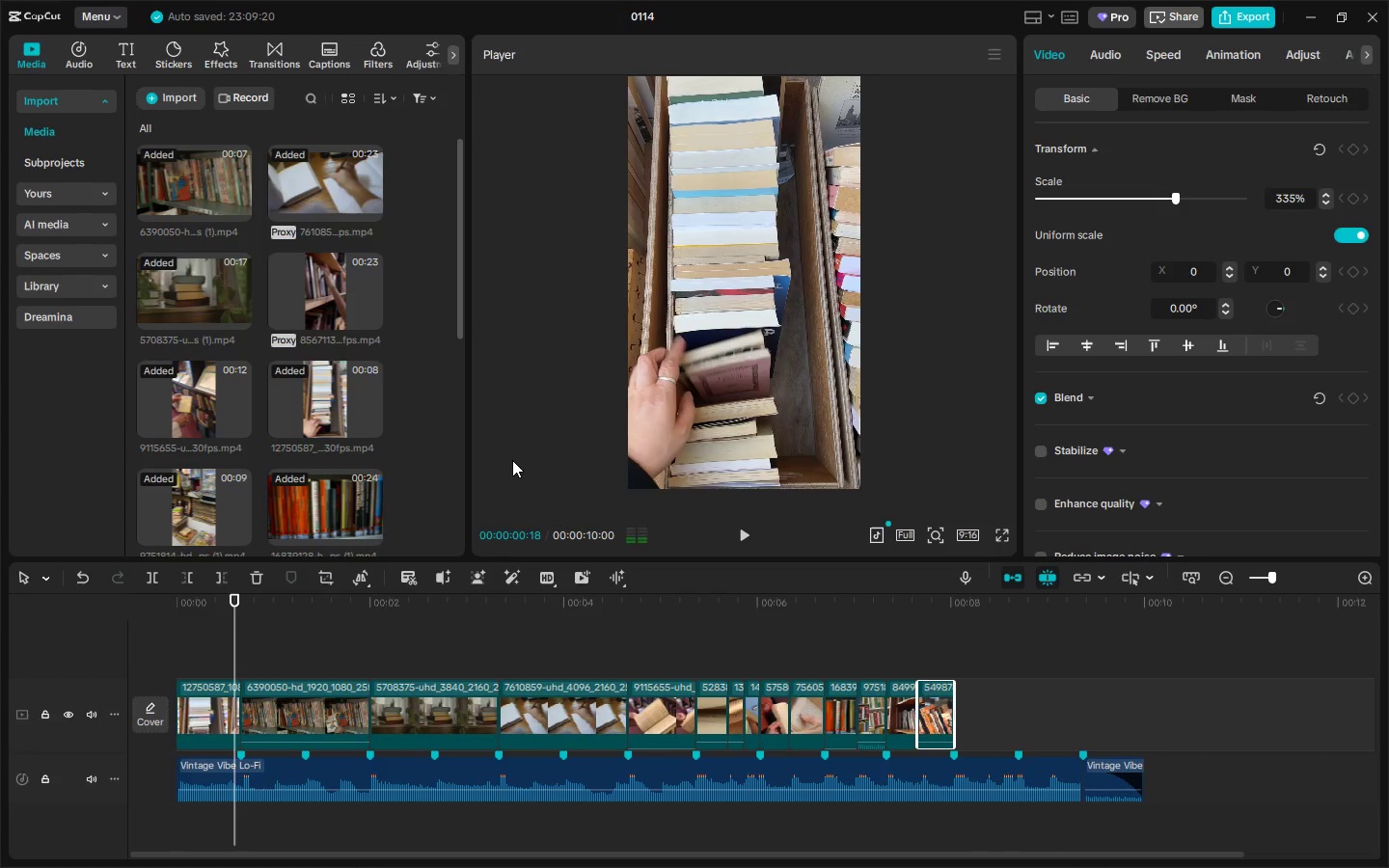 
key(Alt+AltLeft)
 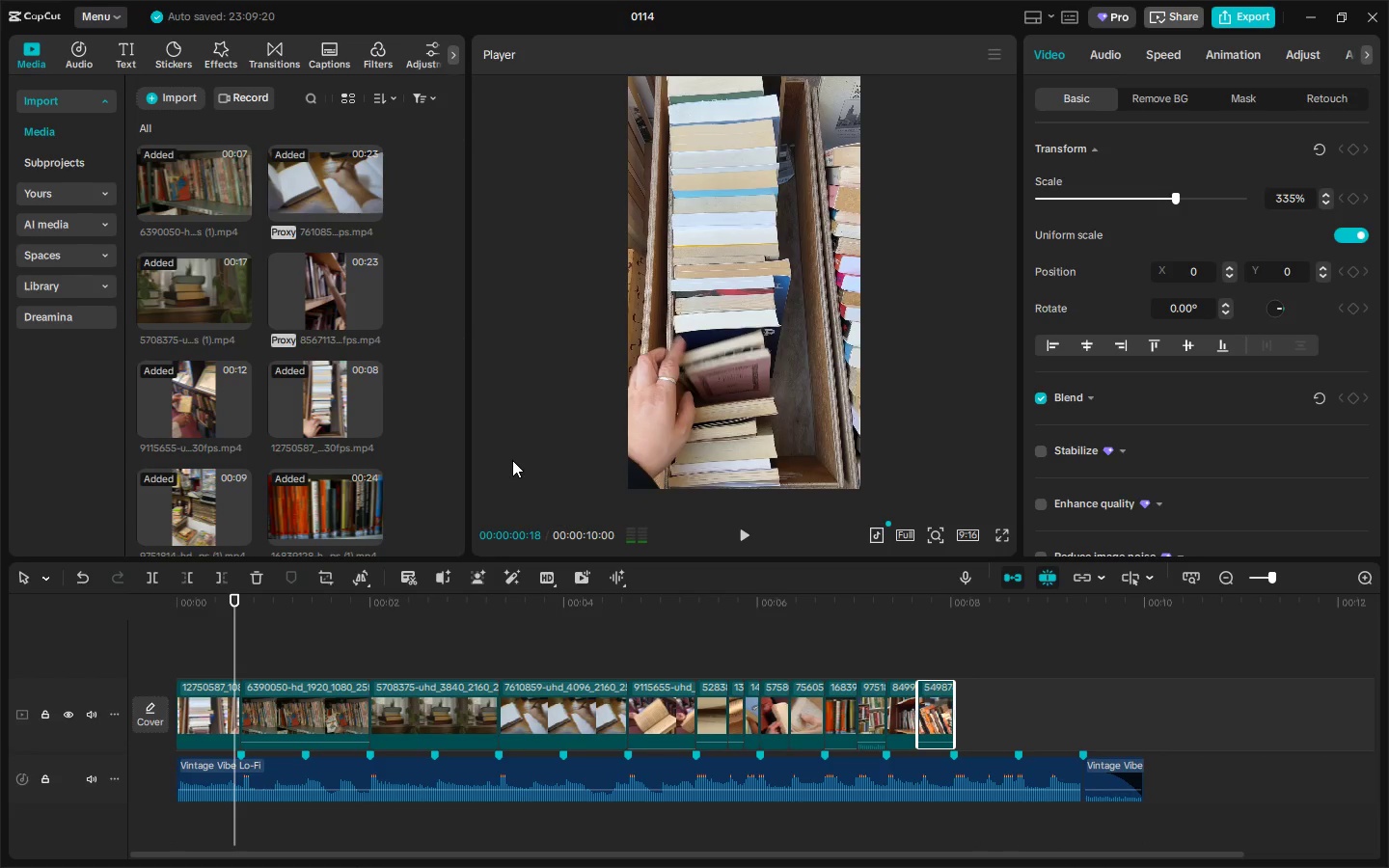 
key(Alt+Tab)